 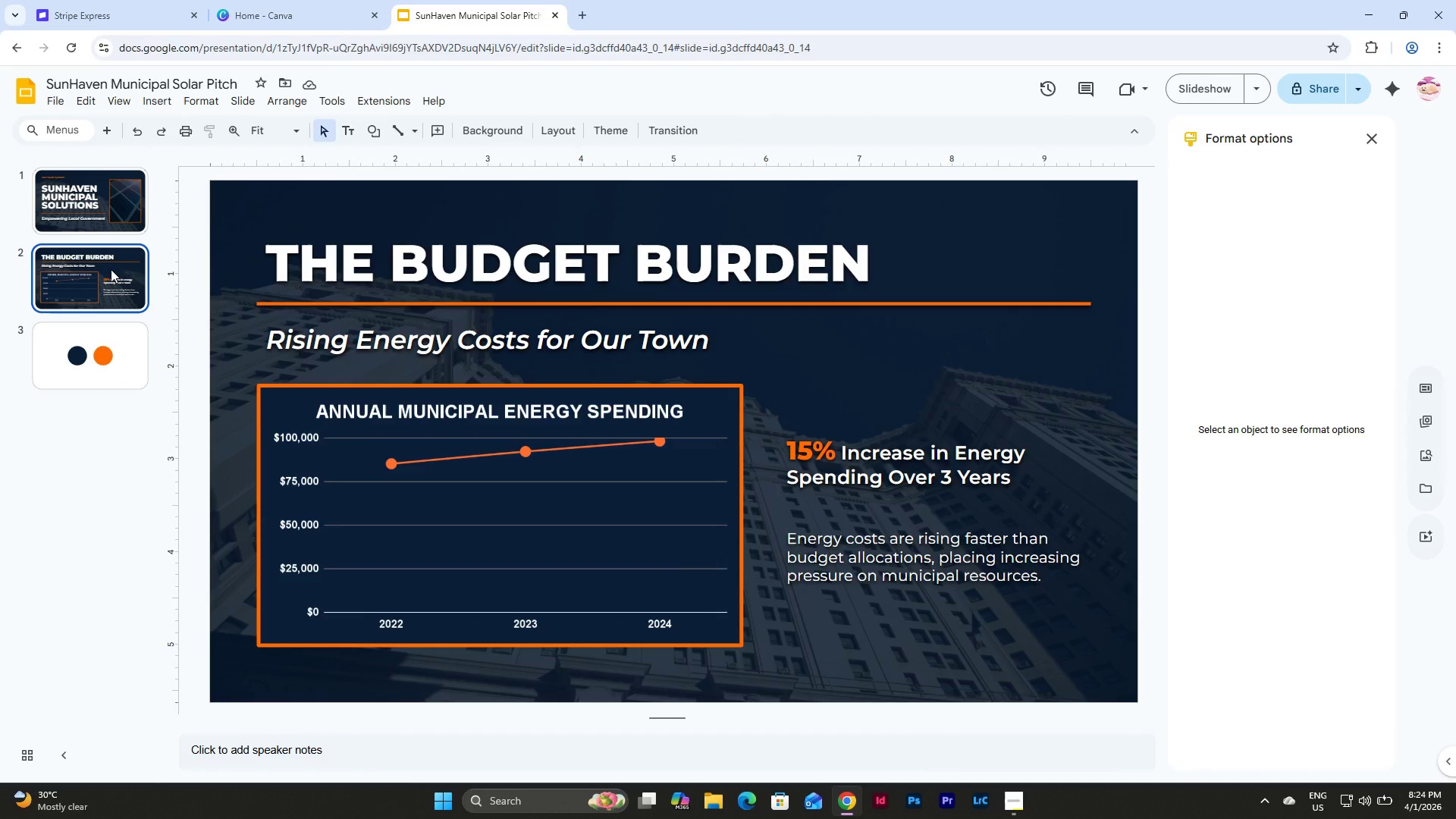 
key(Control+C)
 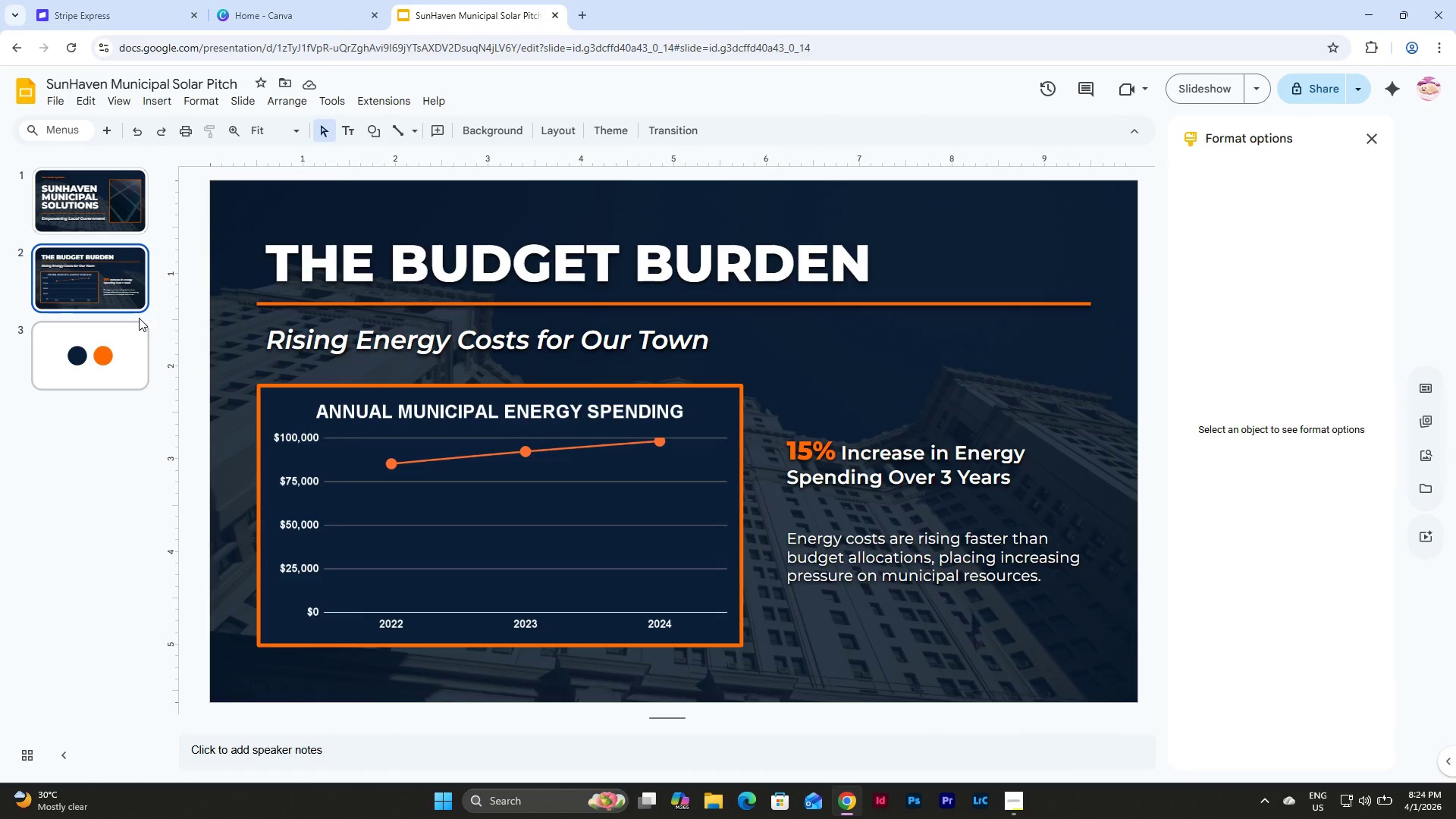 
left_click([135, 318])
 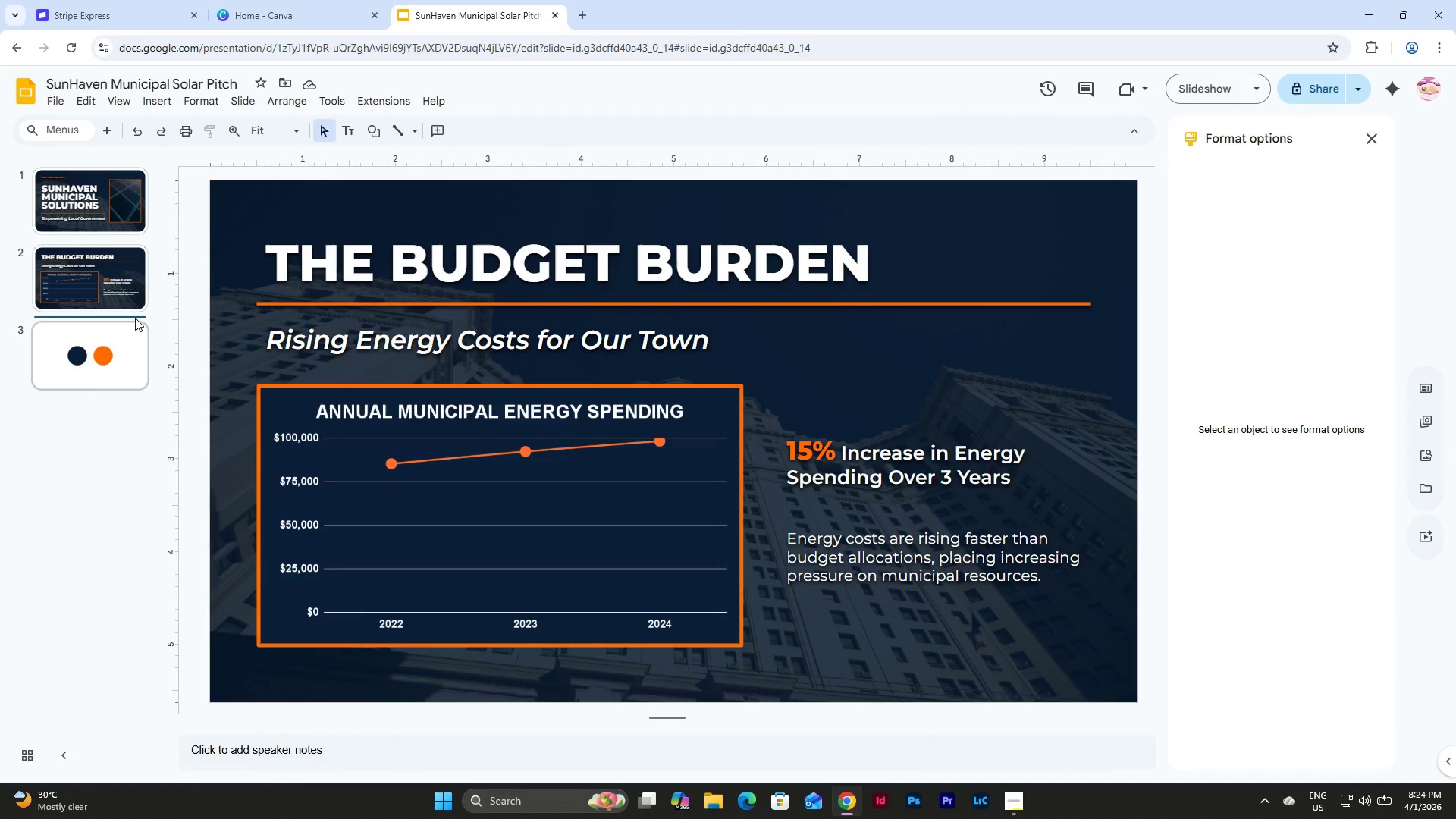 
key(Control+V)
 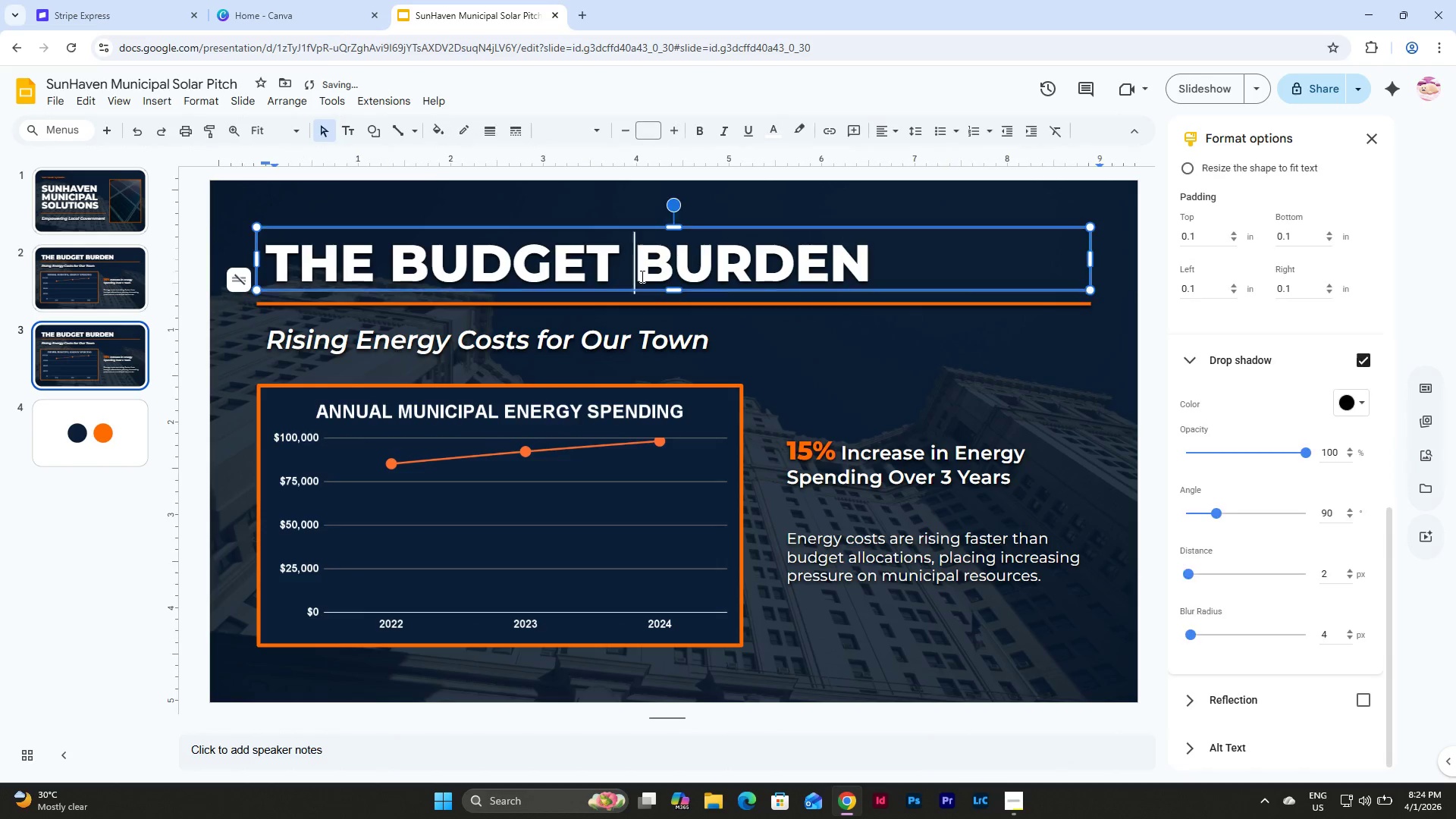 
double_click([814, 260])
 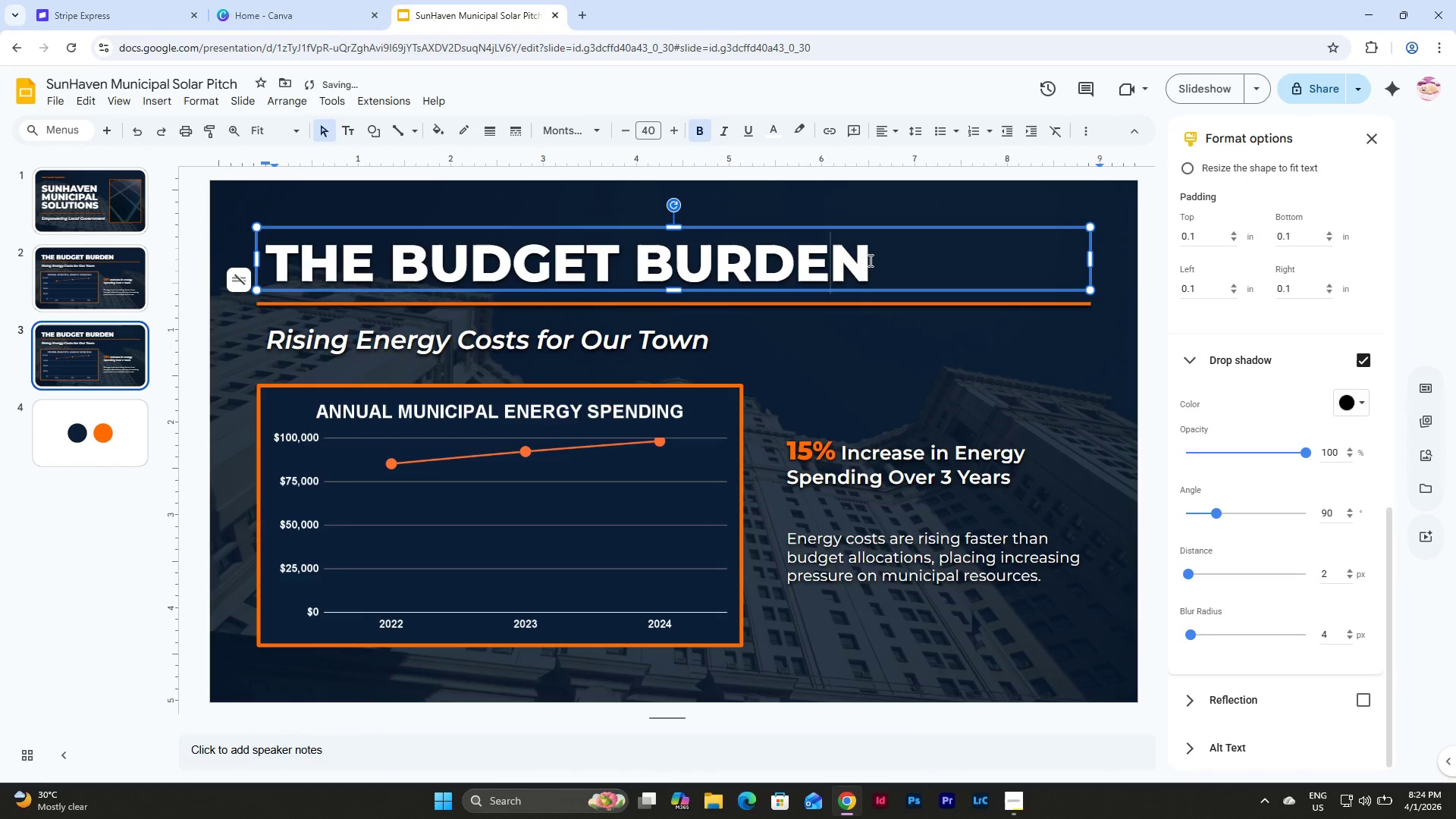 
left_click_drag(start_coordinate=[869, 260], to_coordinate=[263, 260])
 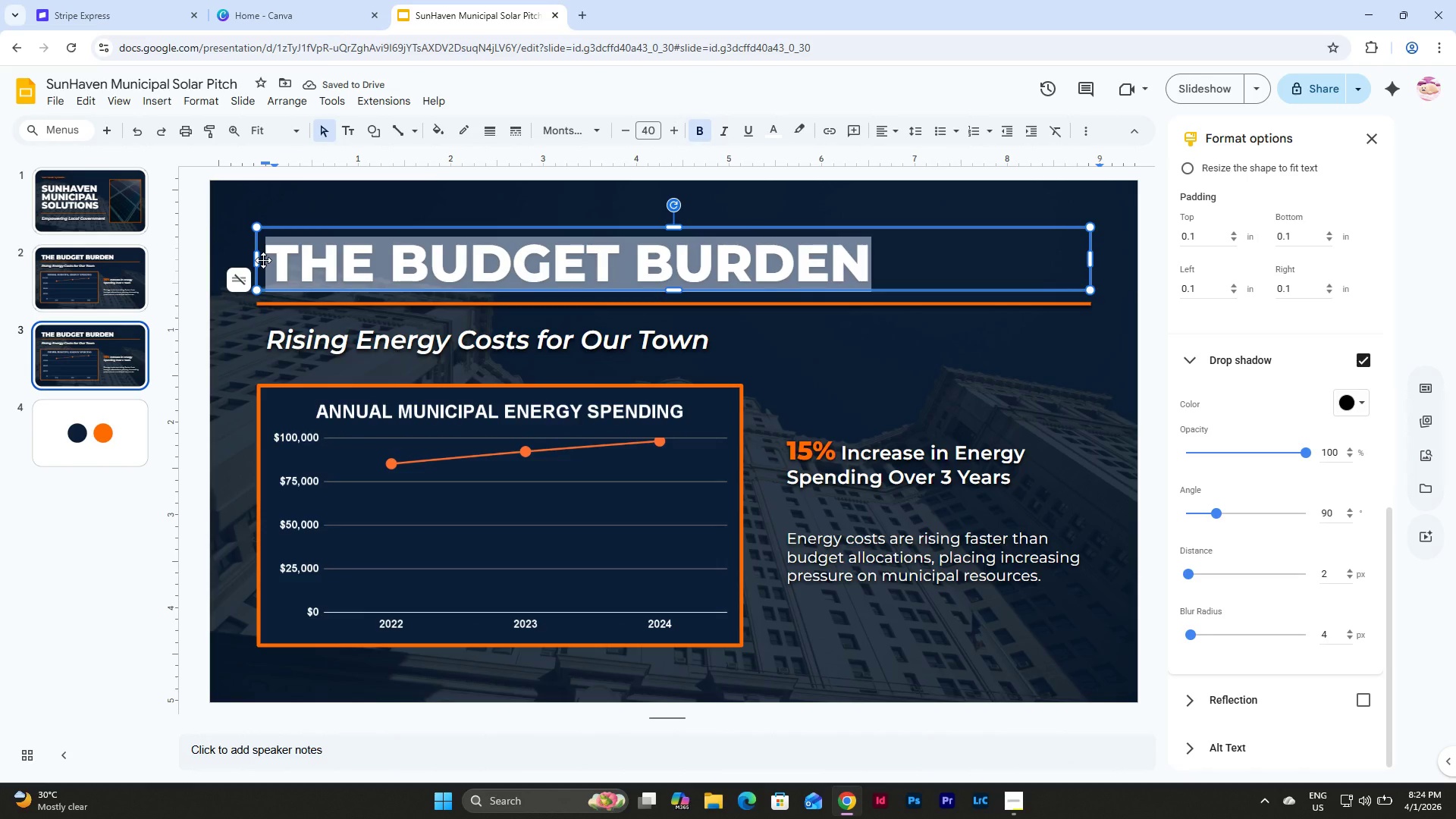 
type(THE SUNHAVEN MICROGRID)
 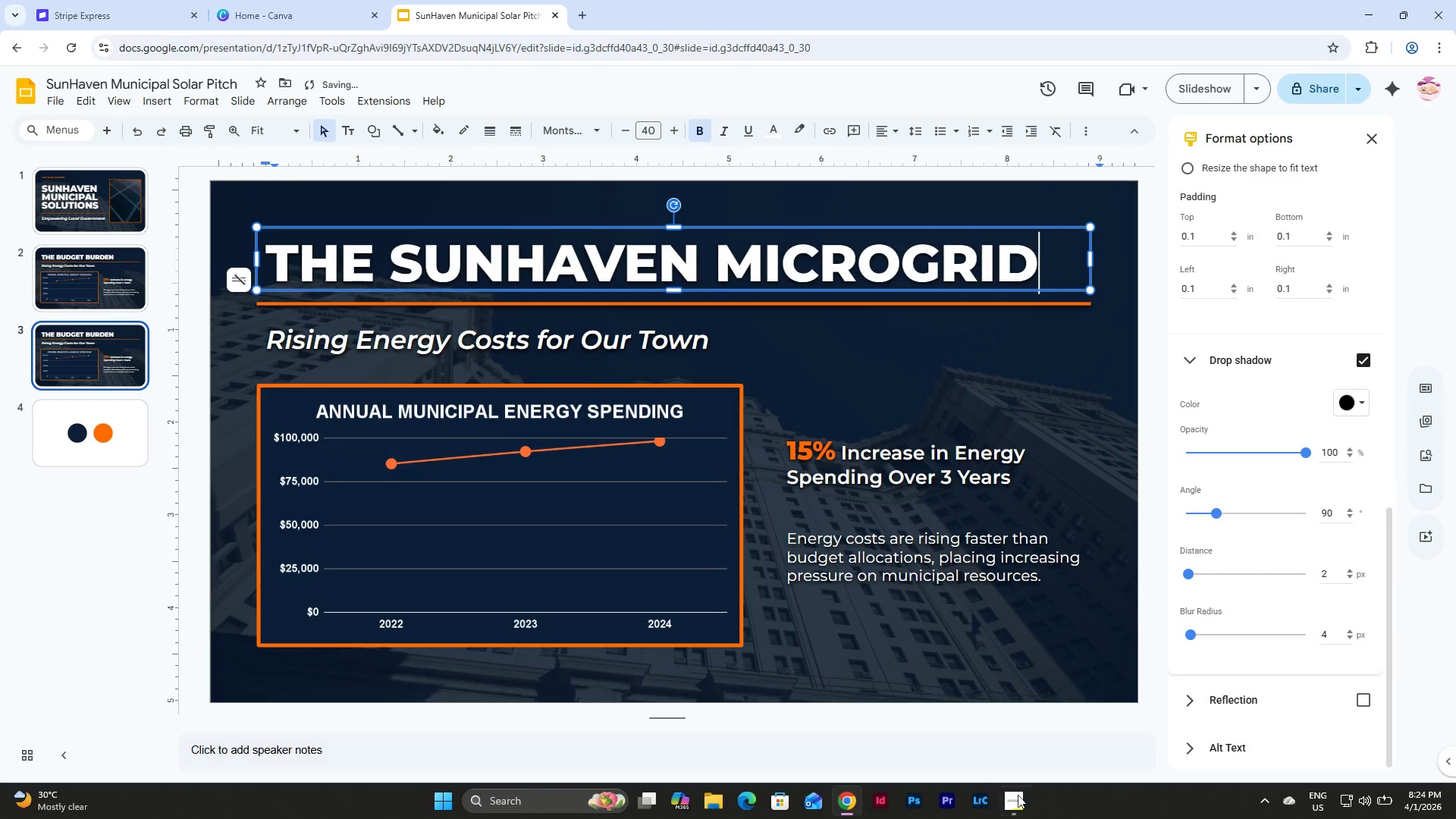 
left_click([1011, 805])